 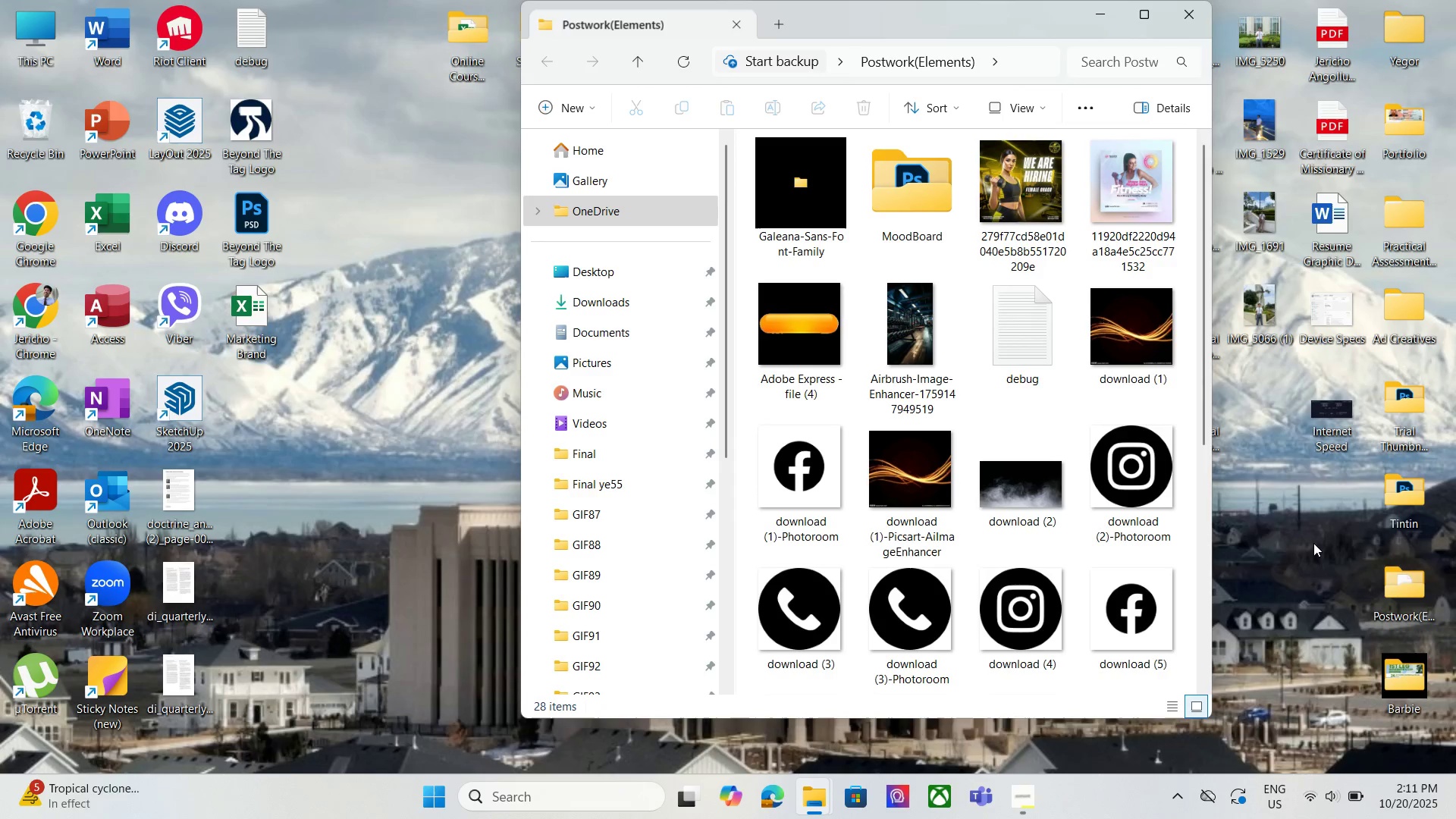 
double_click([912, 177])
 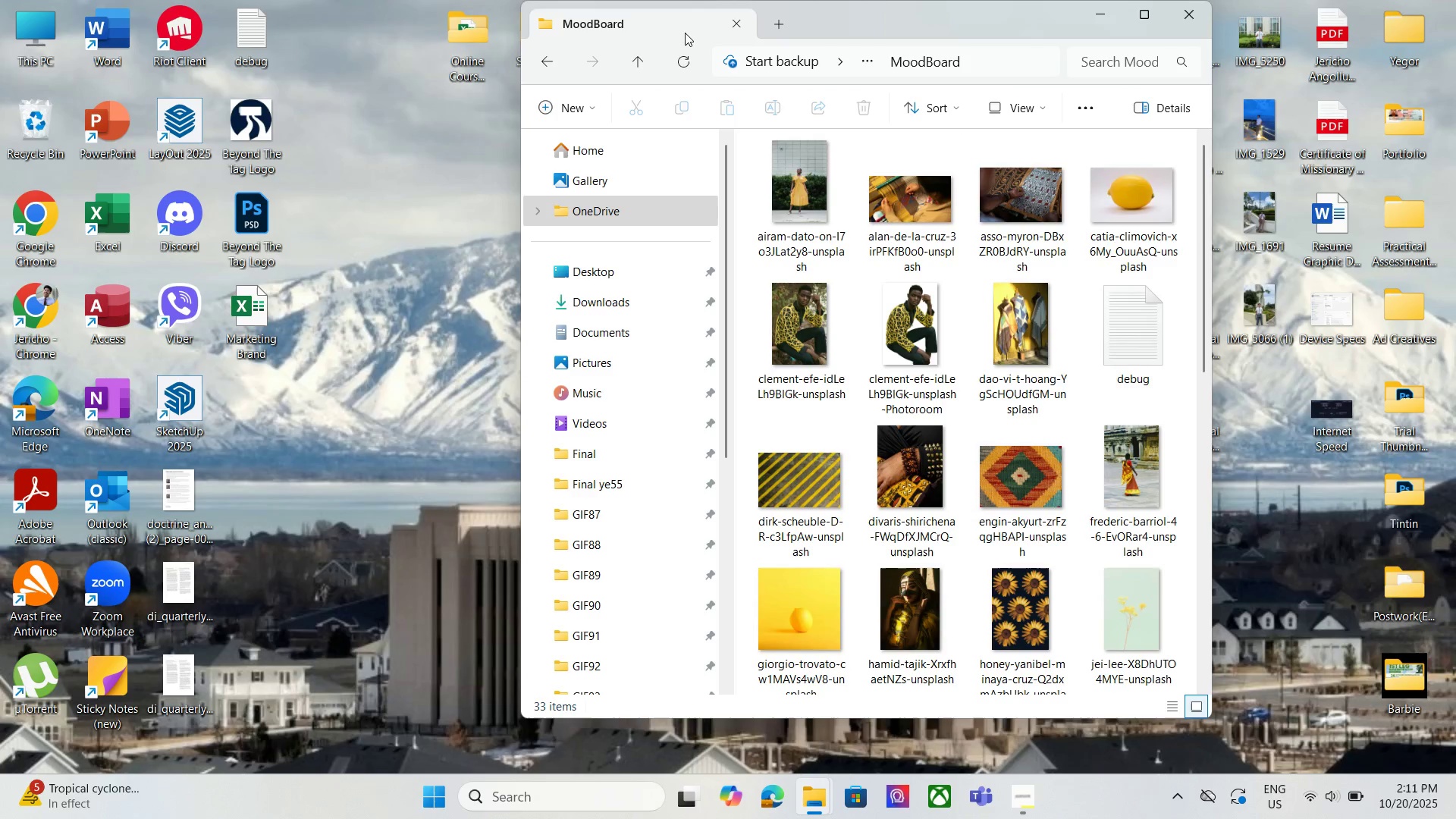 
wait(14.93)
 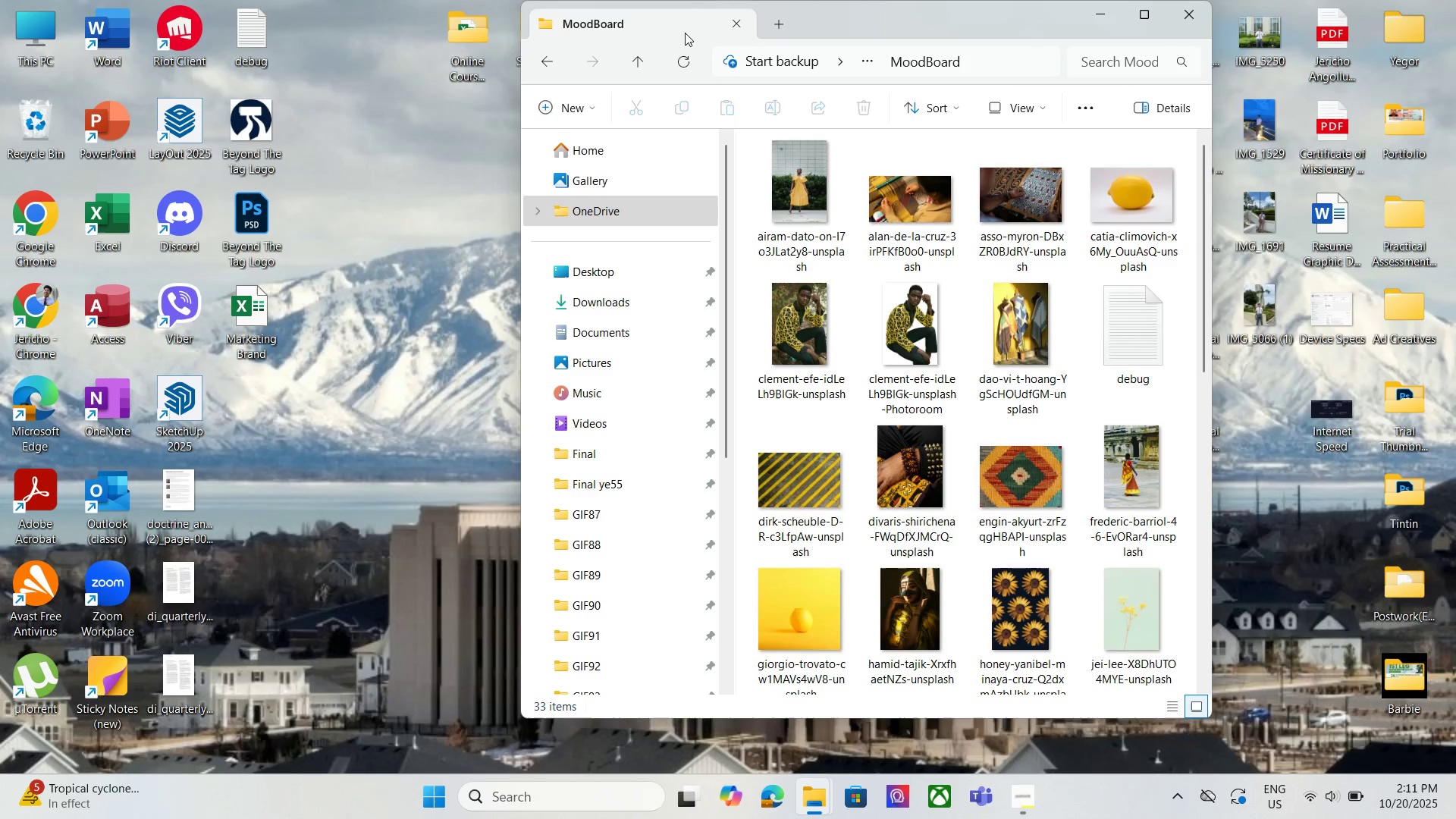 
scroll: coordinate [1072, 357], scroll_direction: down, amount: 3.0
 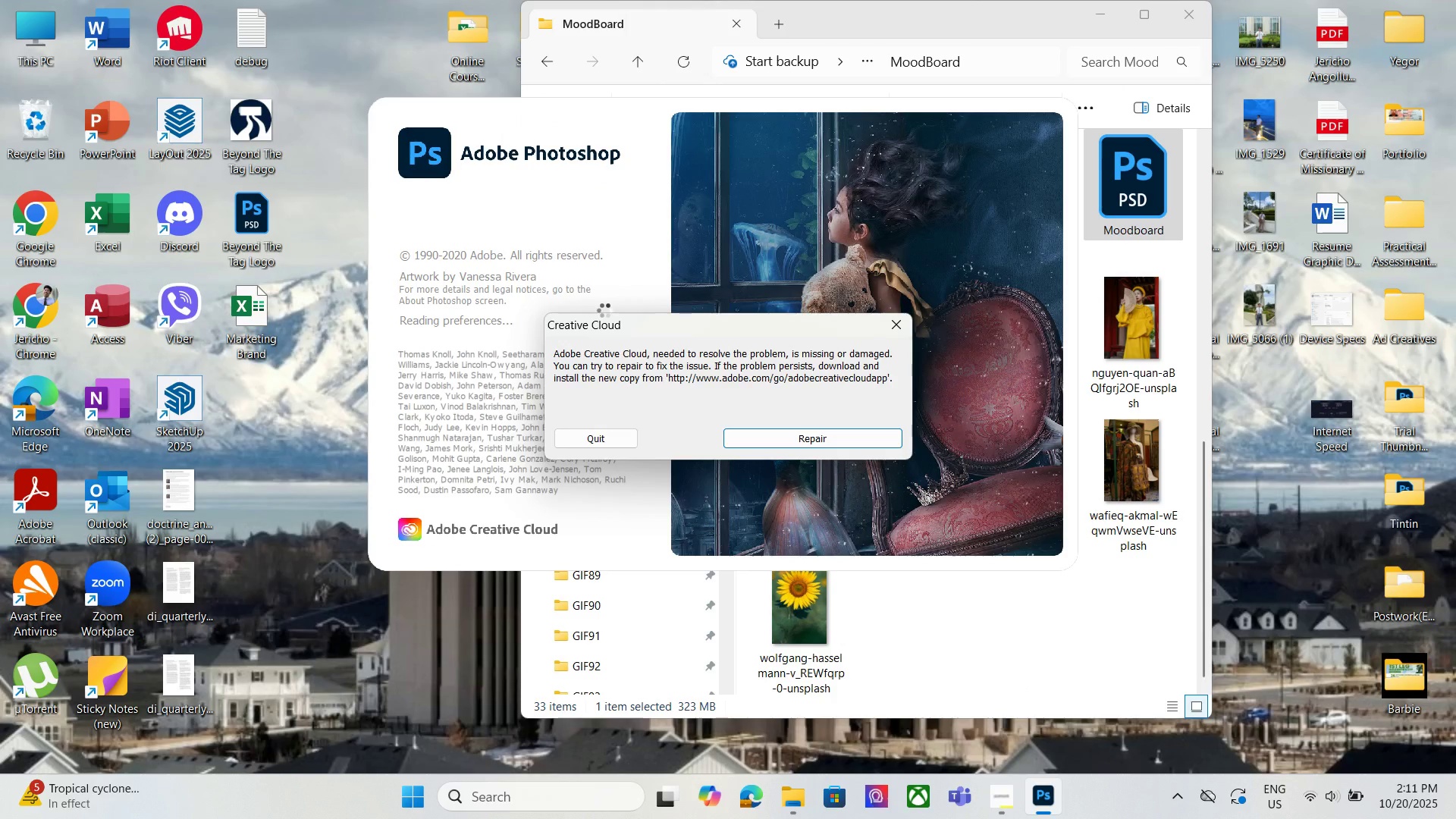 
wait(9.44)
 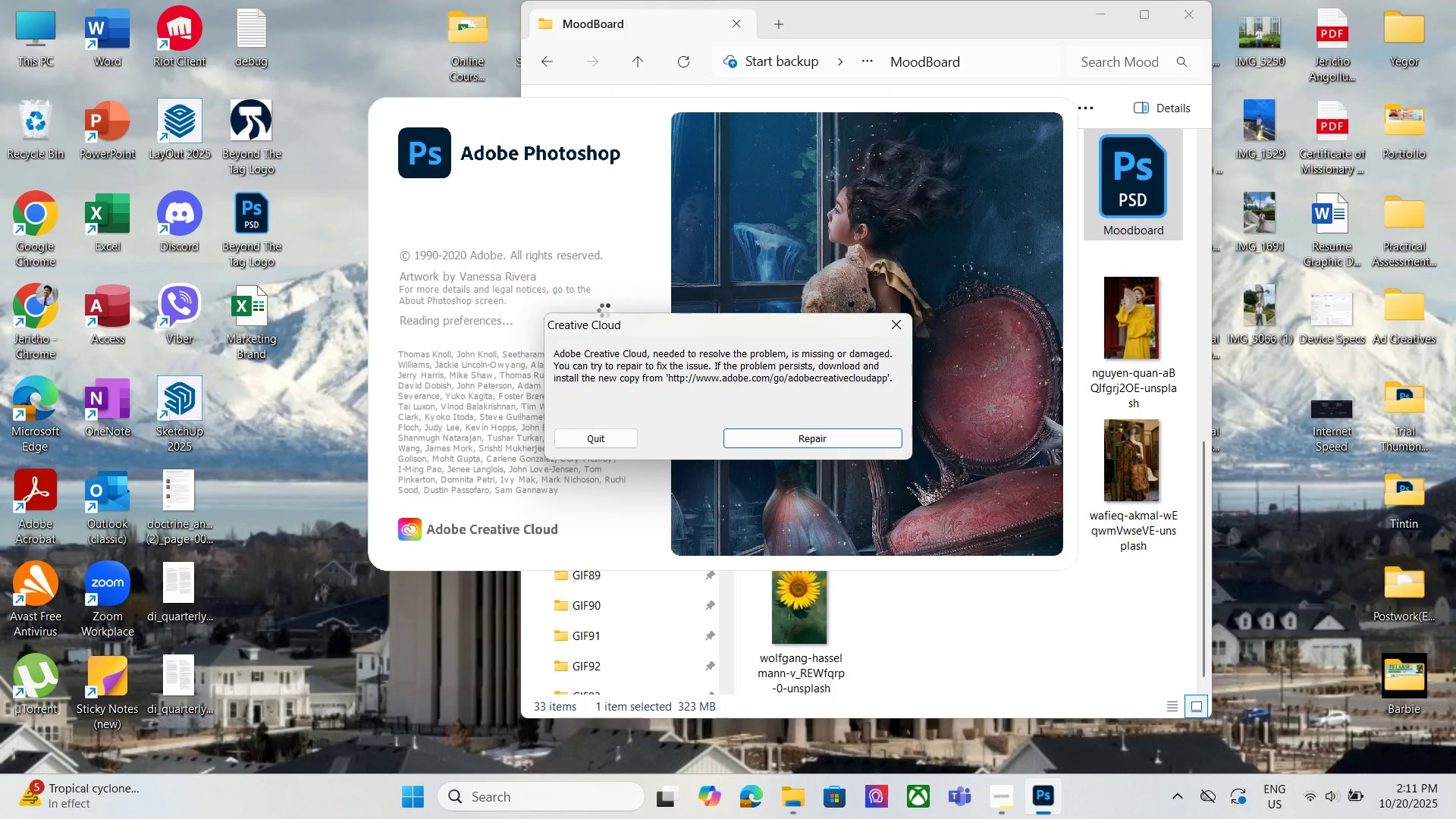 
left_click([909, 317])
 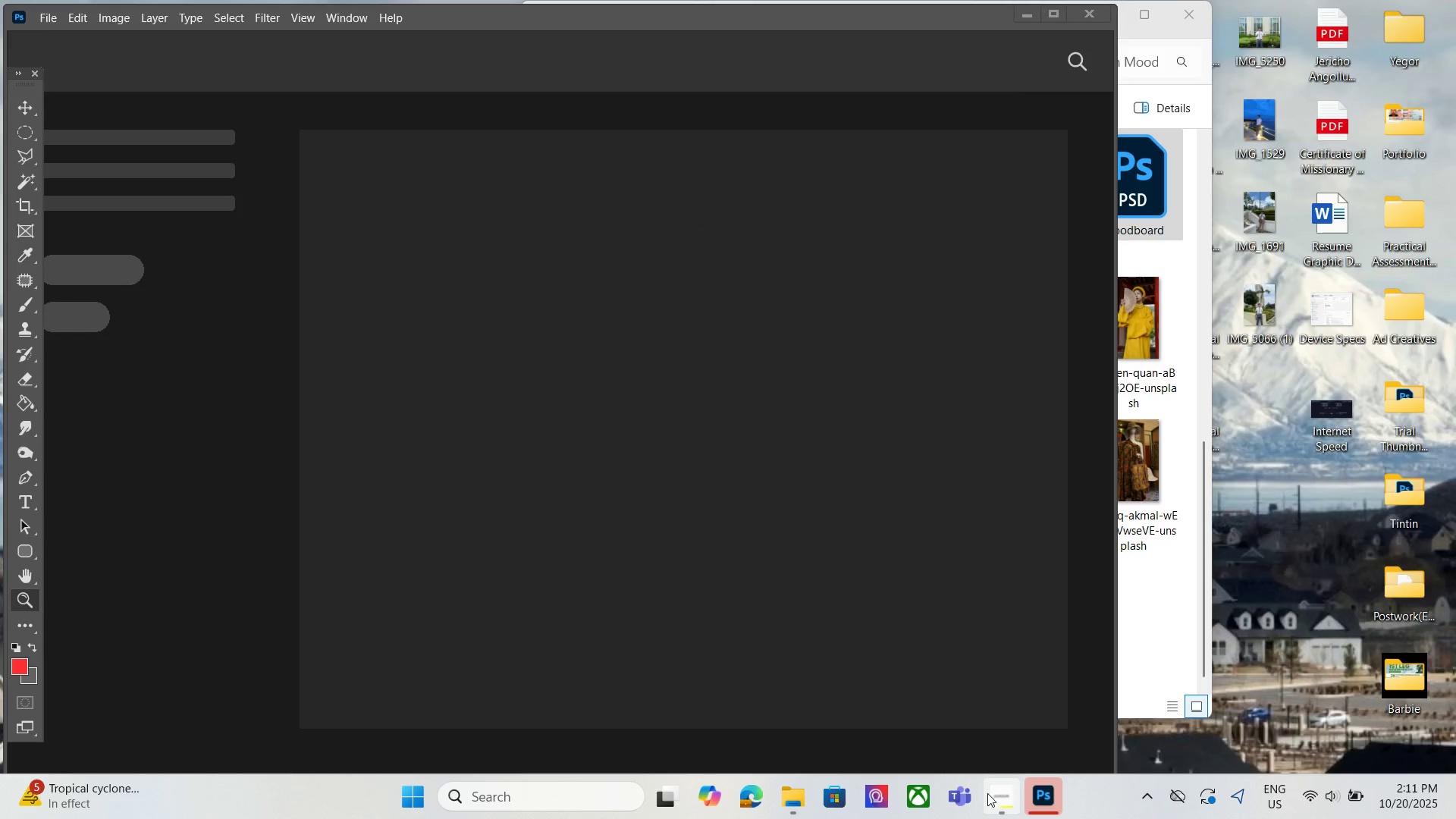 
left_click([1003, 794])
 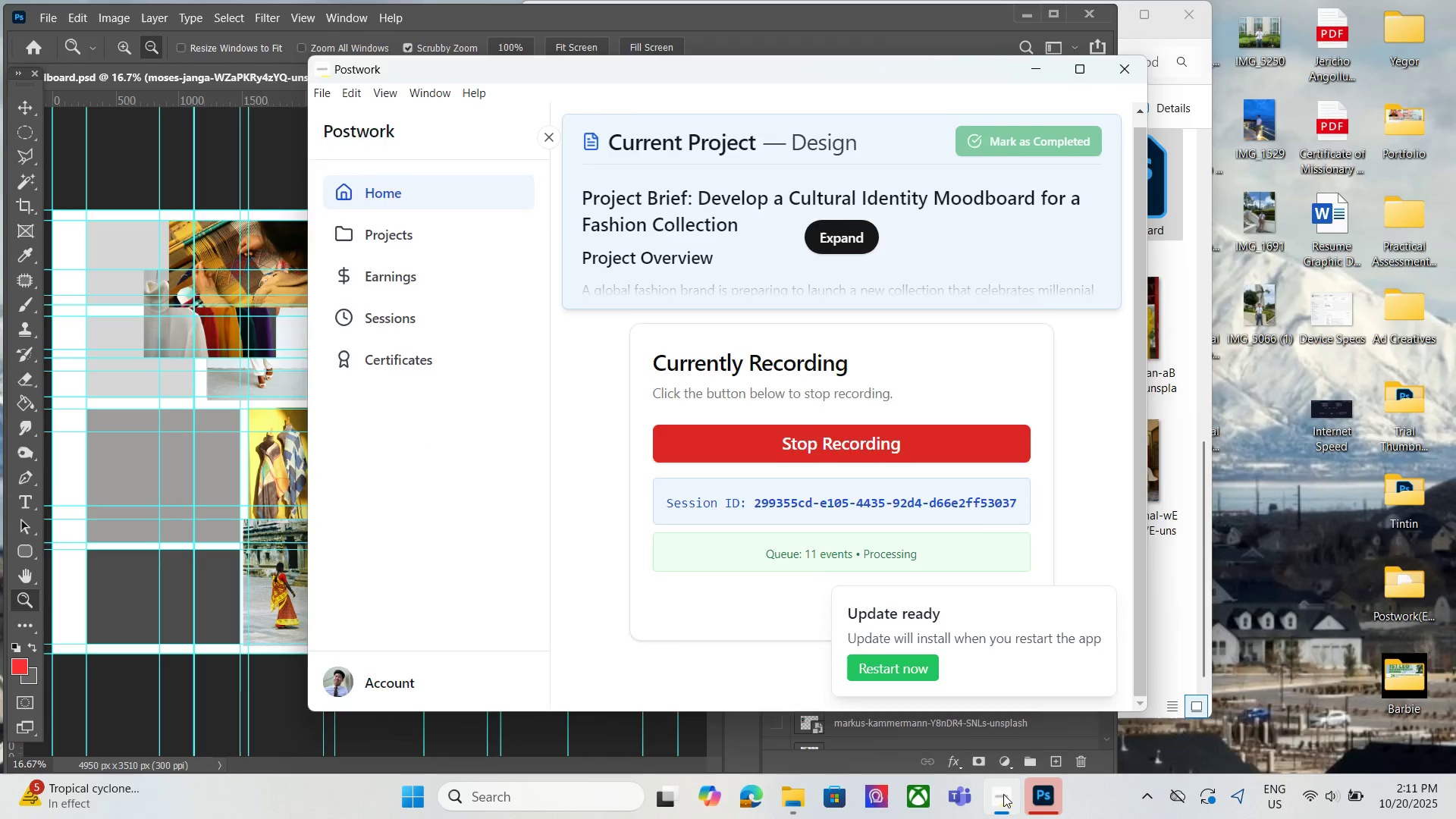 
double_click([1003, 794])